 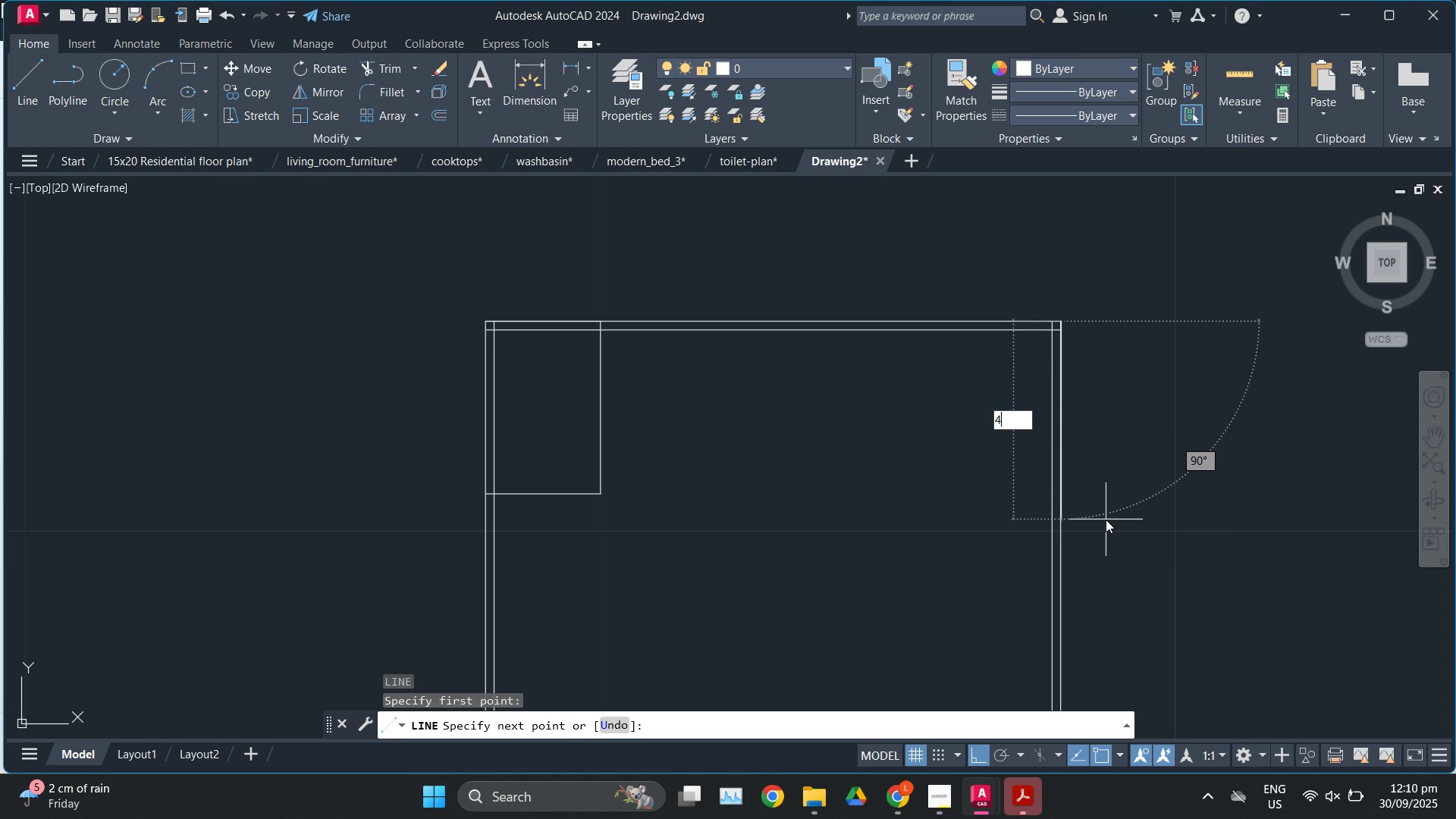 
key(Enter)
 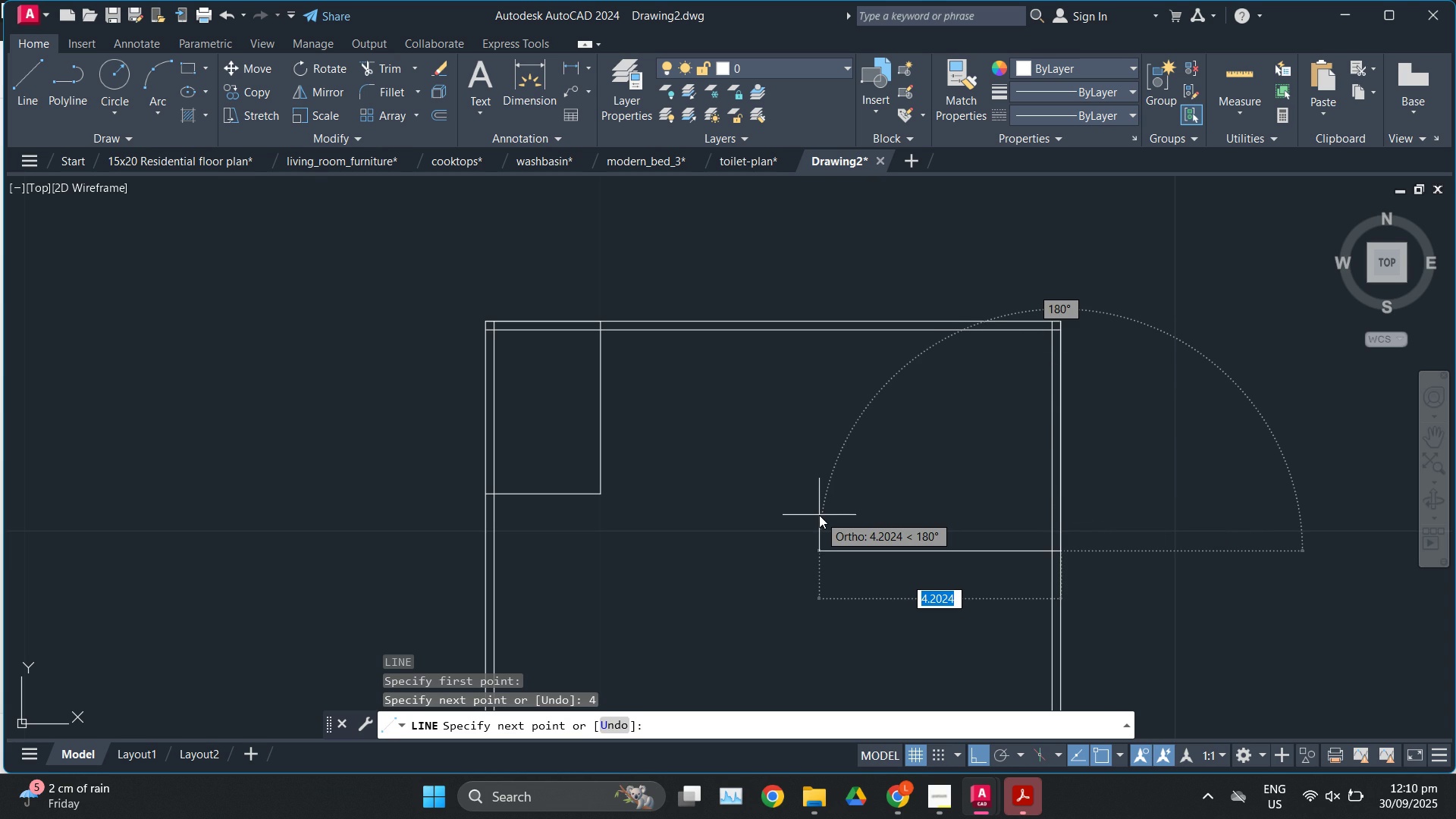 
key(Numpad5)
 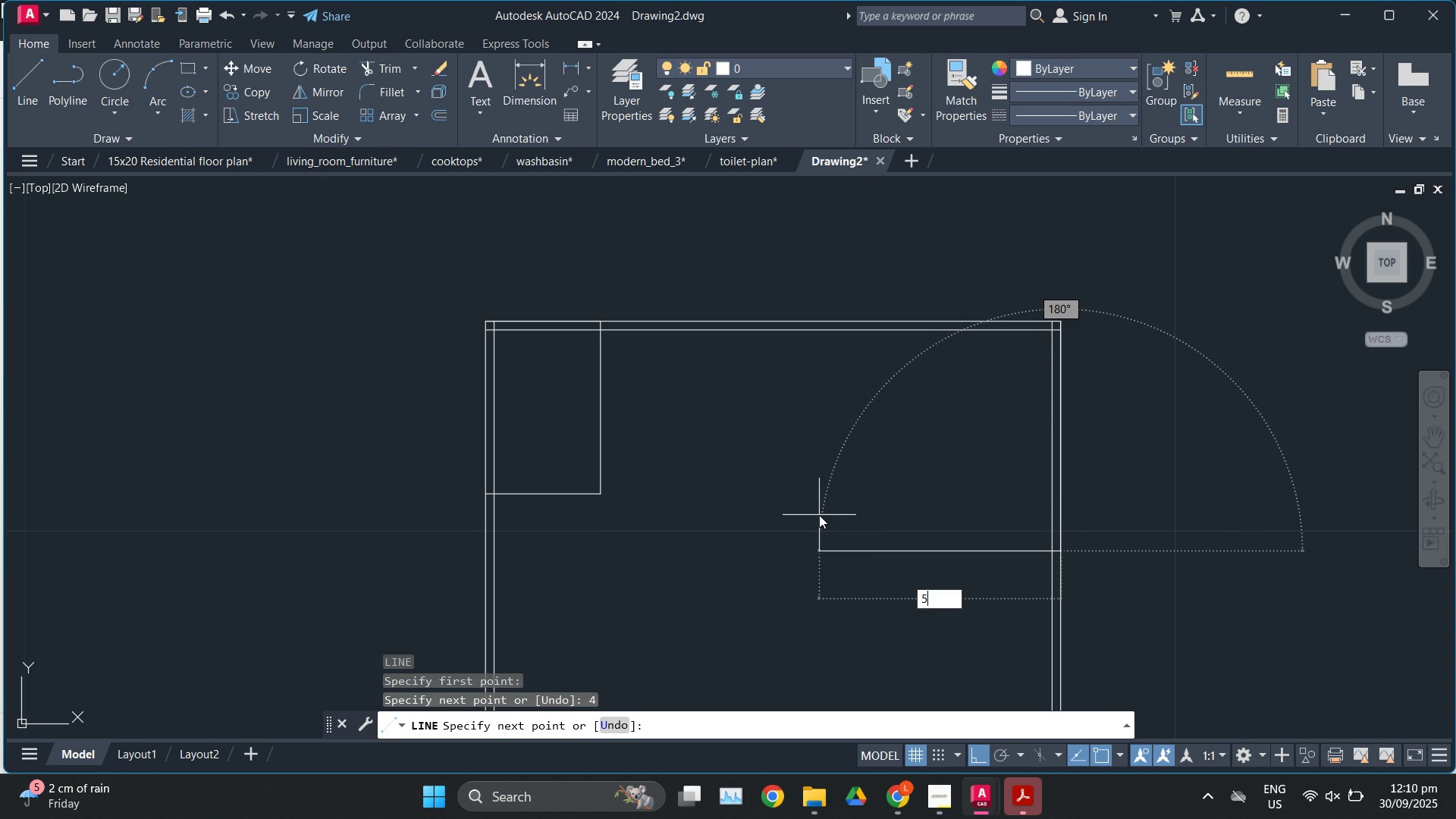 
key(Enter)
 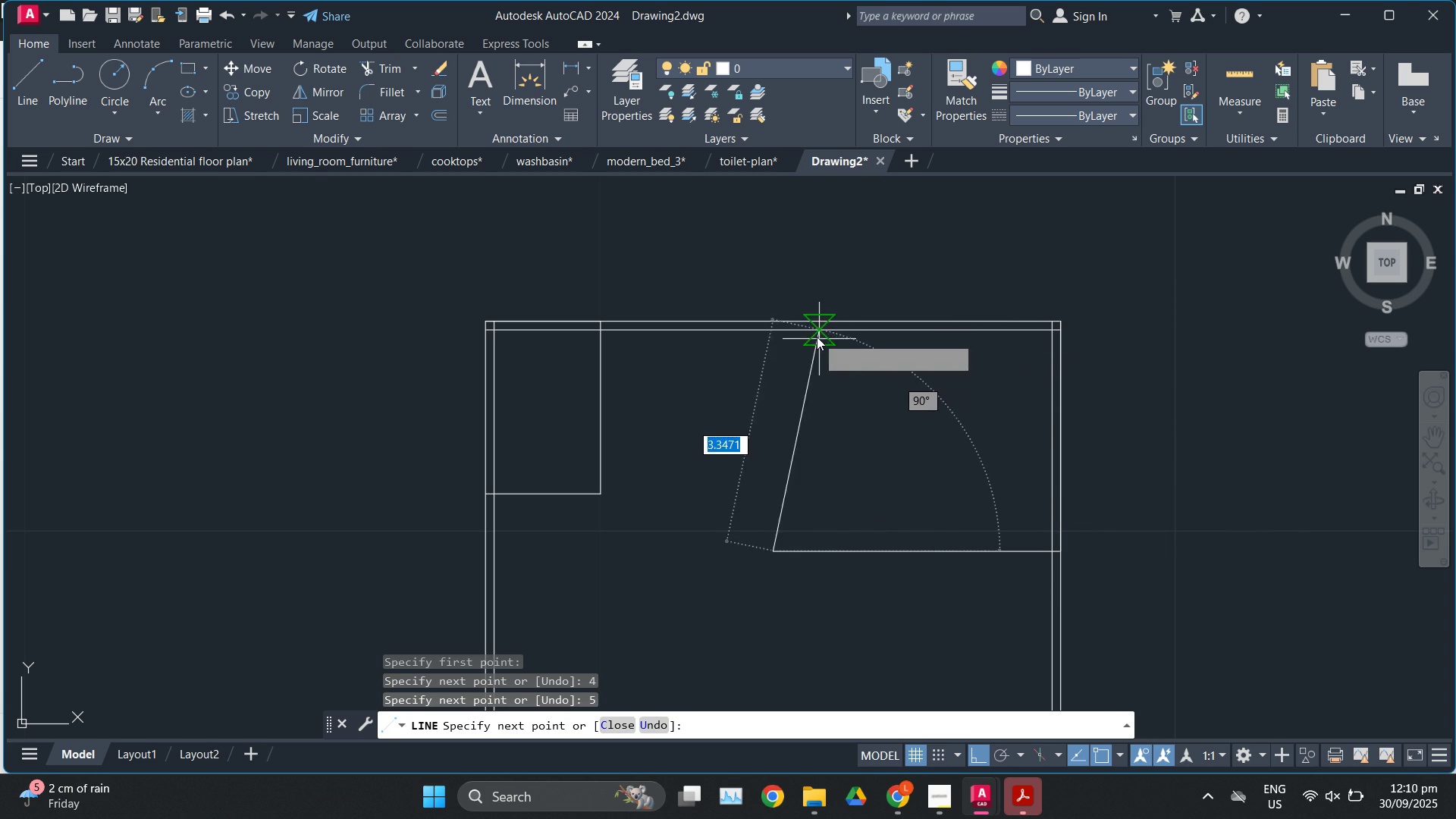 
key(Control+ControlLeft)
 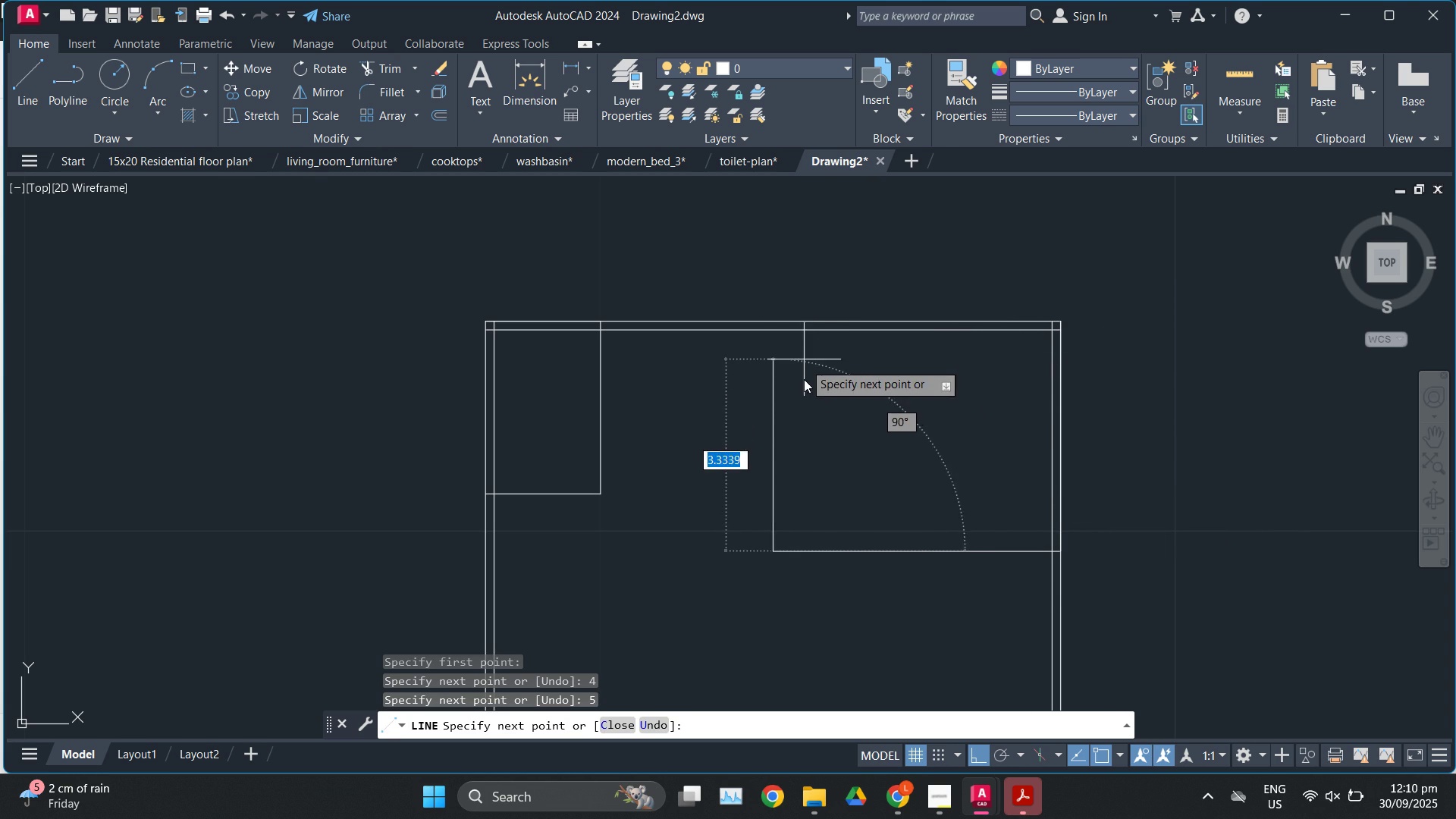 
key(Control+Z)
 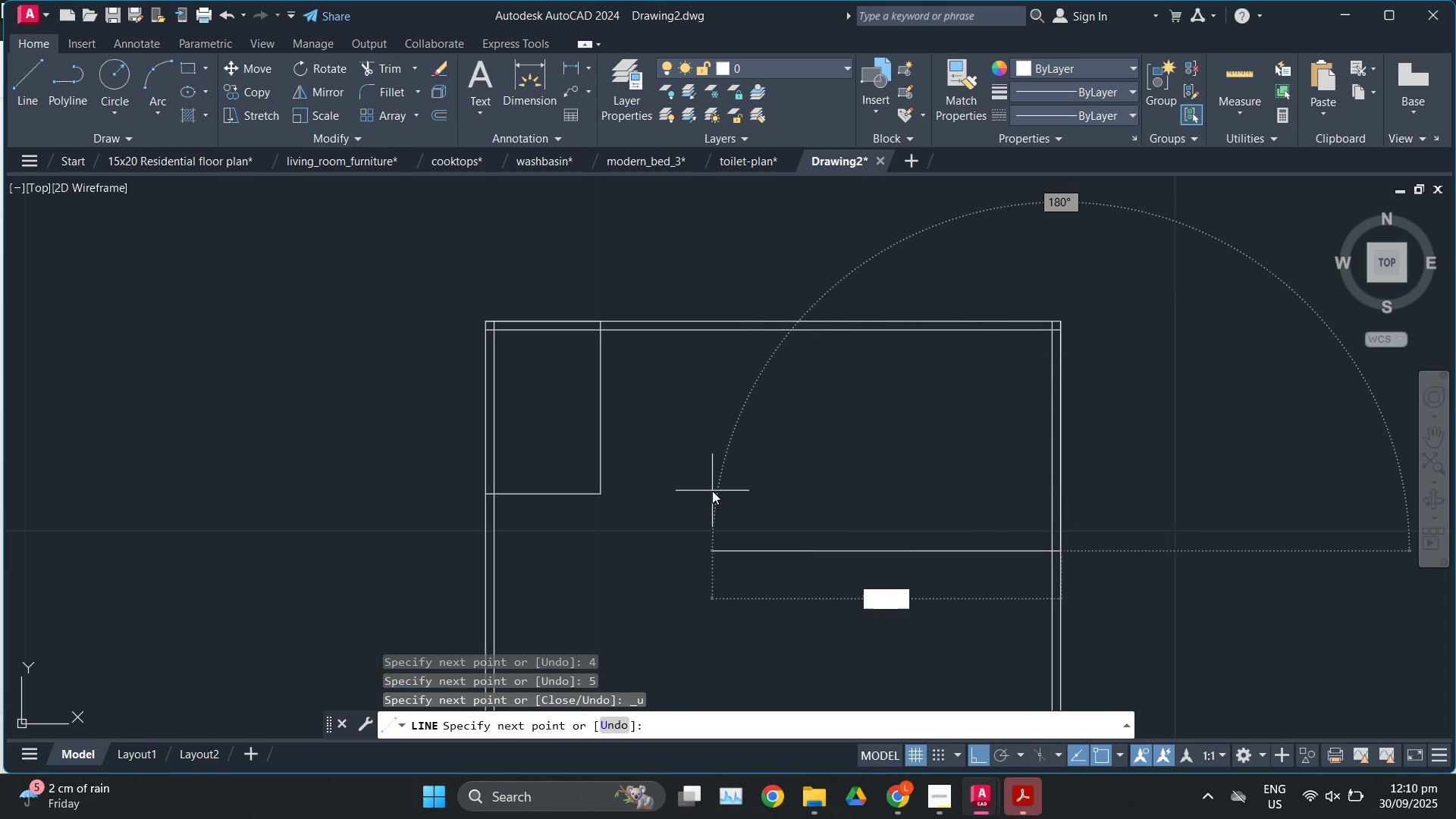 
key(Numpad3)
 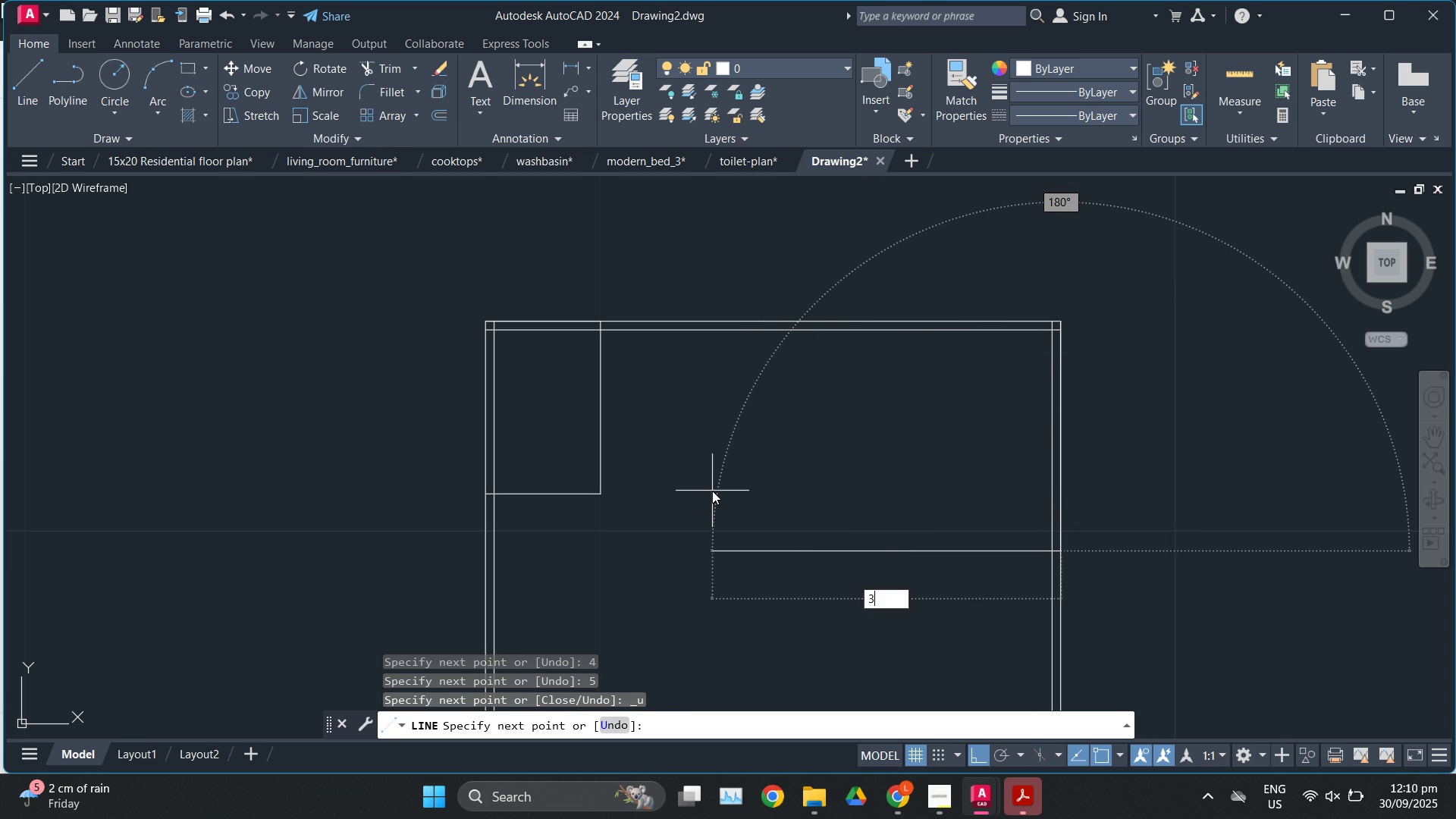 
key(Enter)
 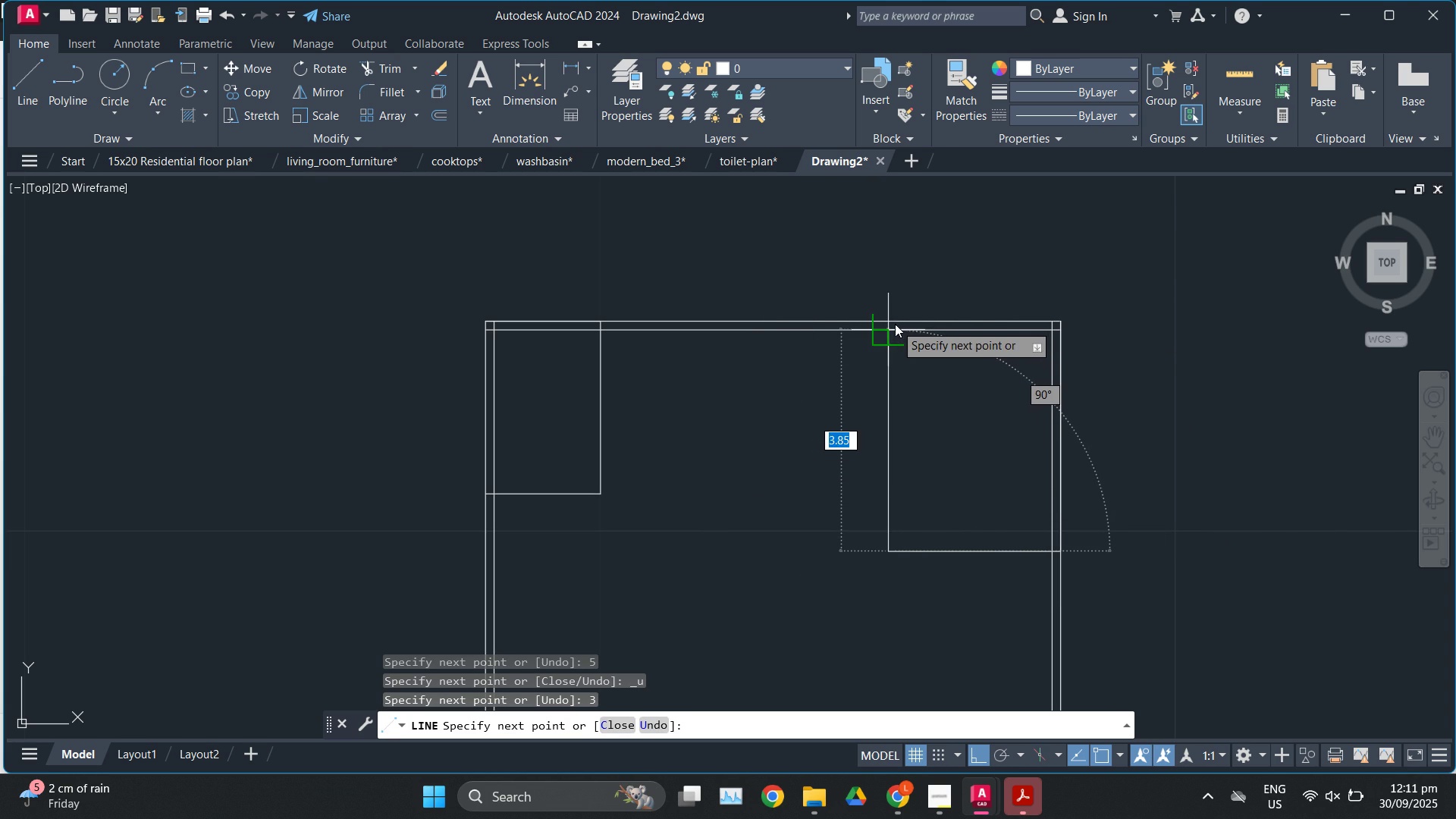 
scroll: coordinate [925, 312], scroll_direction: up, amount: 2.0
 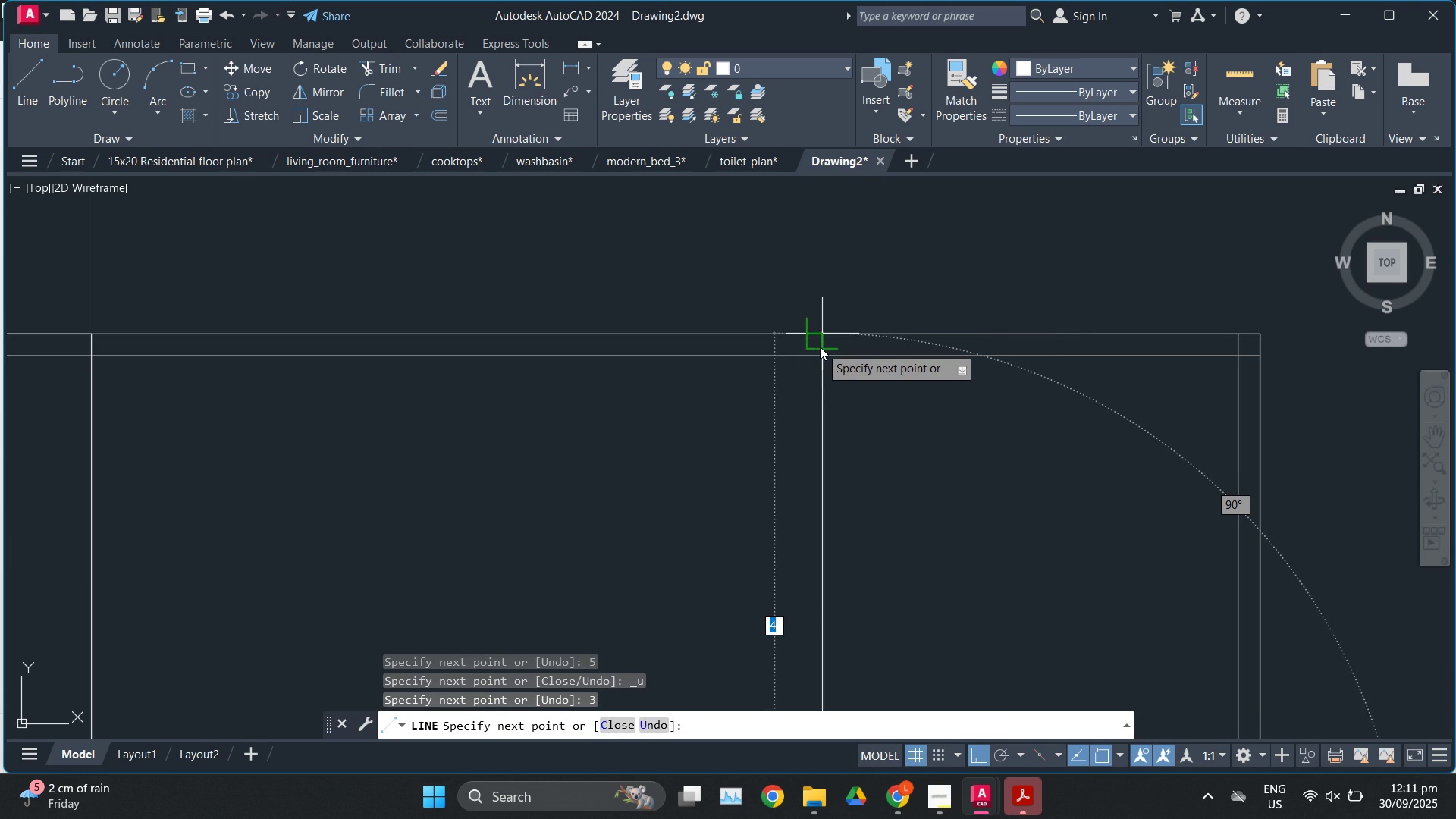 
left_click([820, 347])
 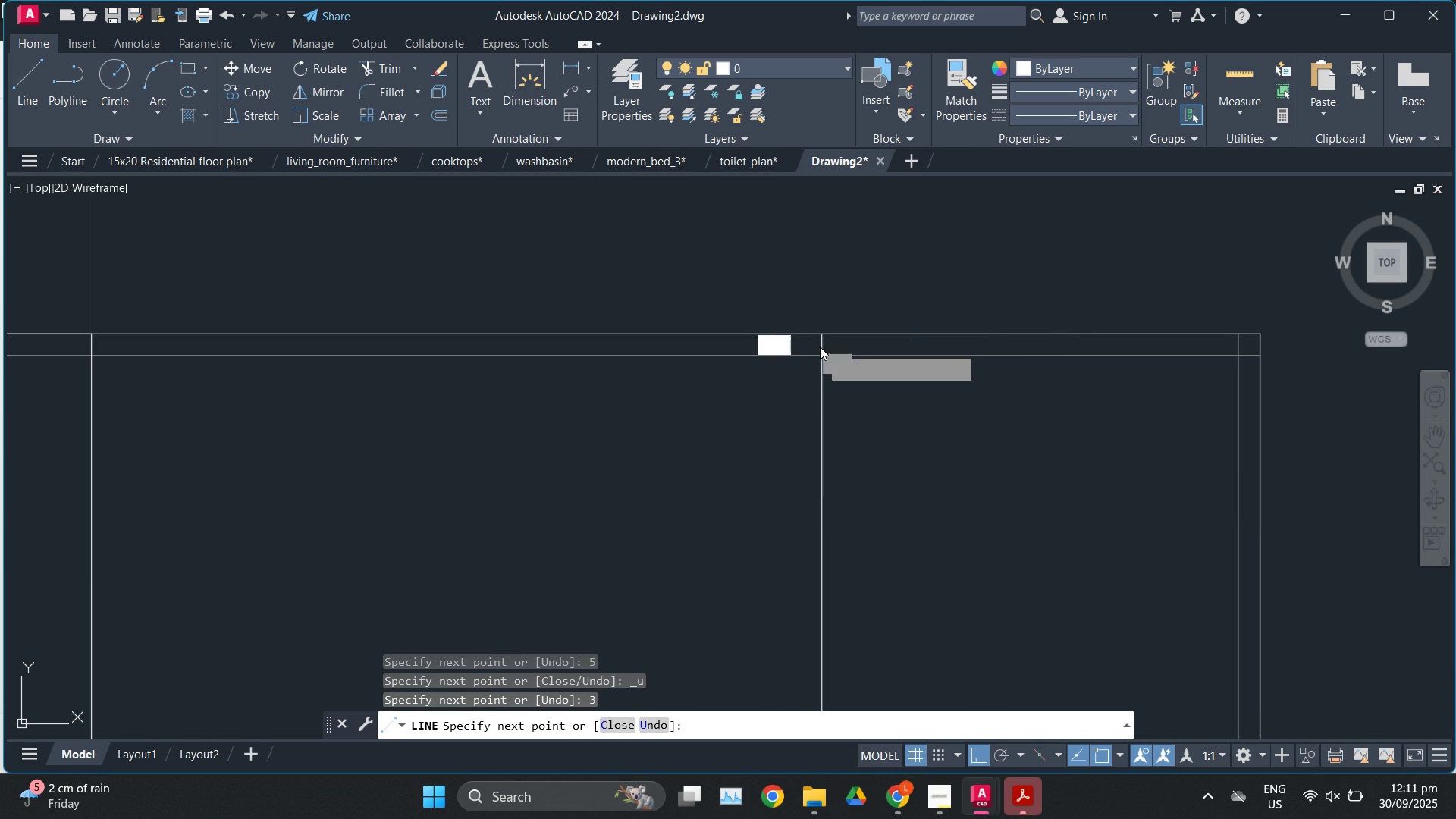 
key(Escape)
 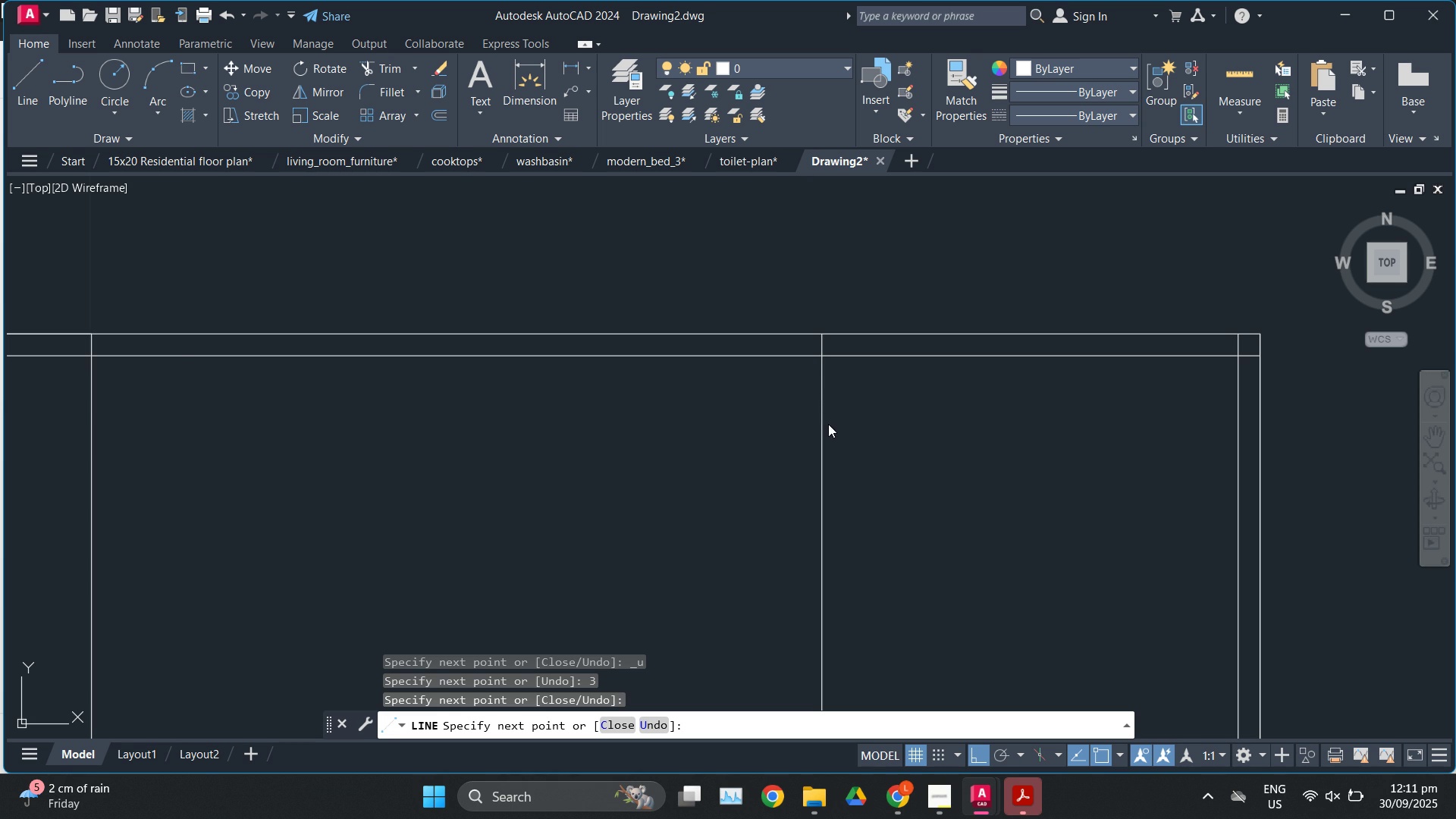 
scroll: coordinate [832, 400], scroll_direction: down, amount: 5.0
 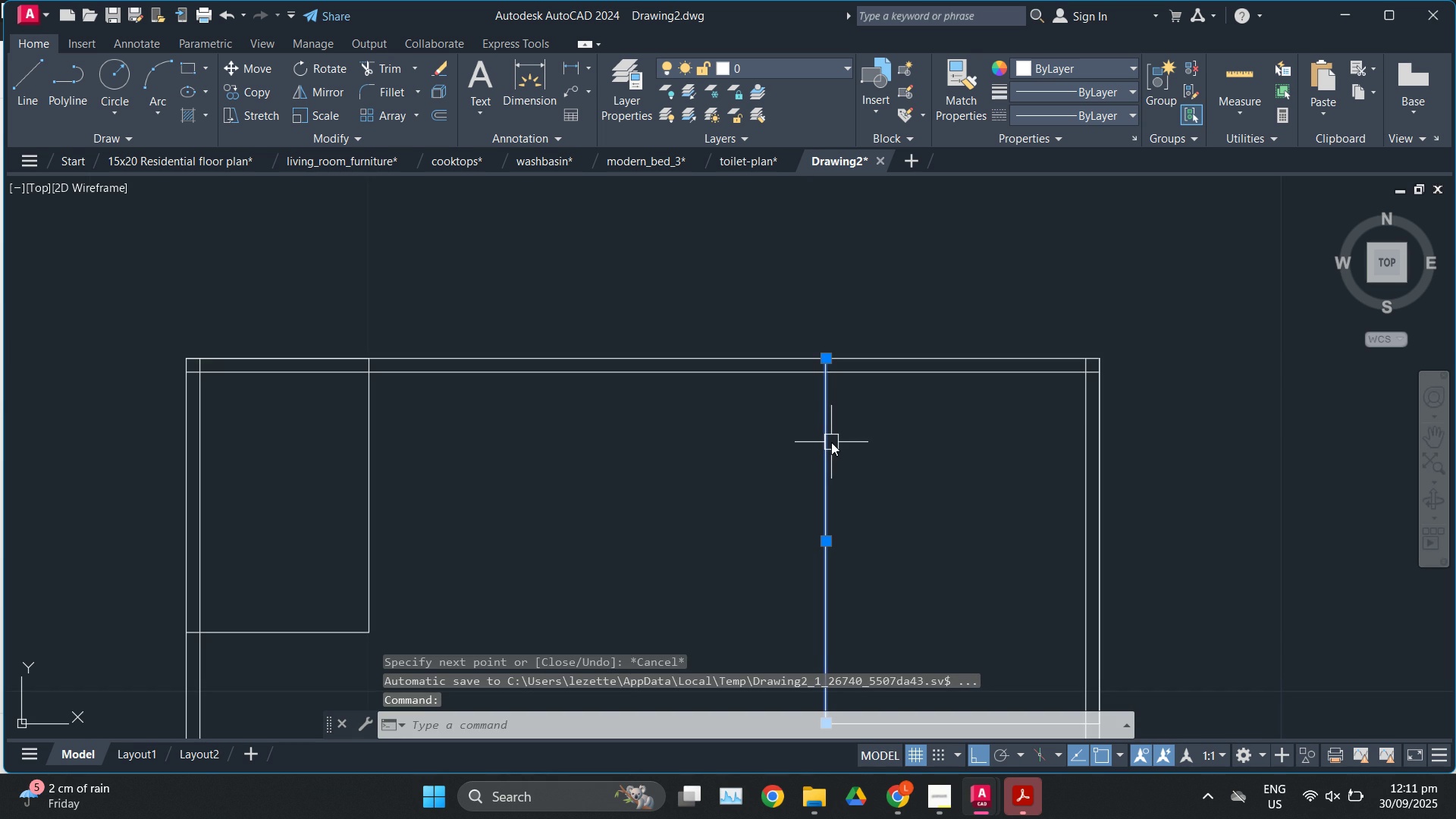 
left_click([831, 442])
 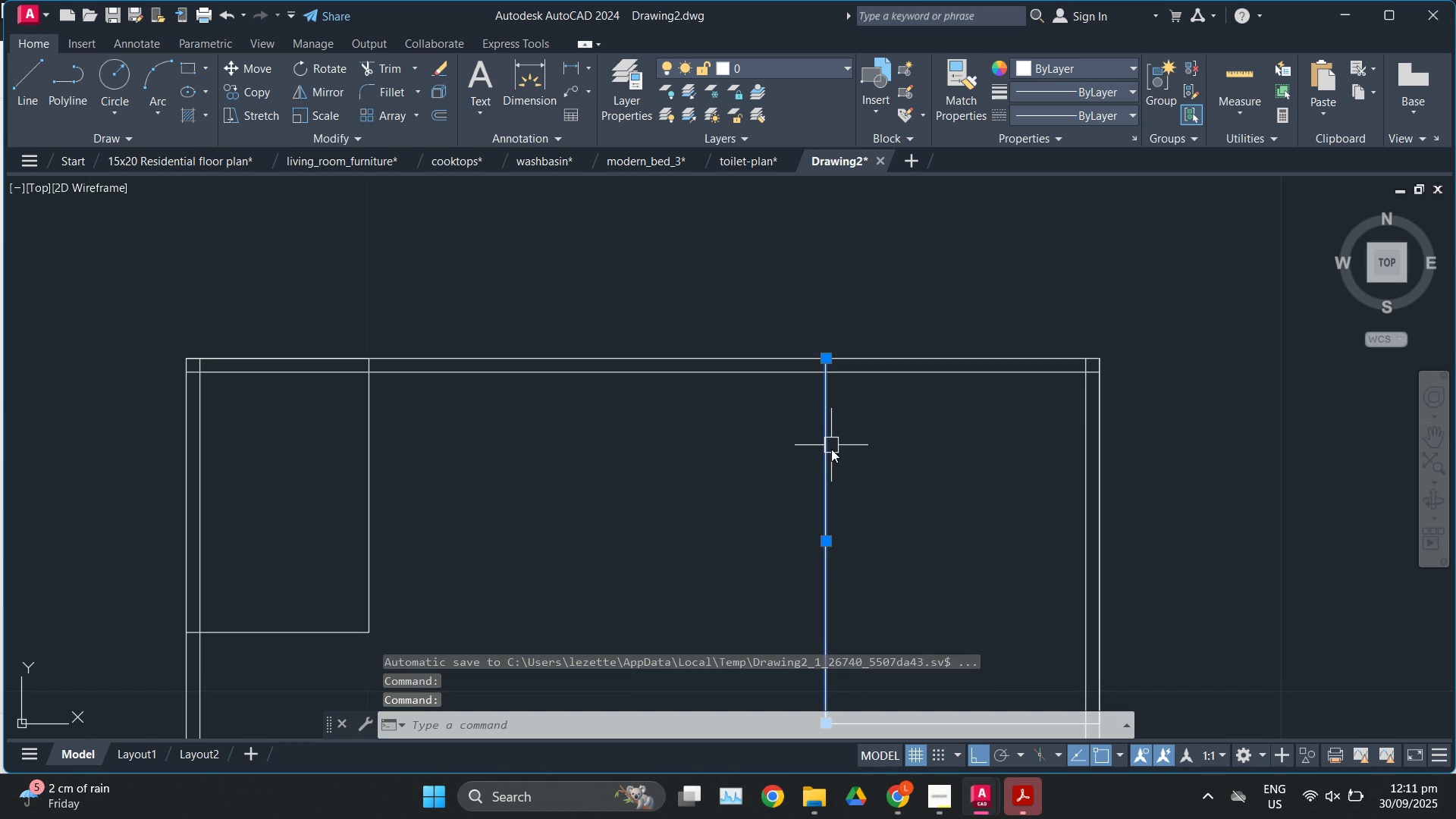 
key(O)
 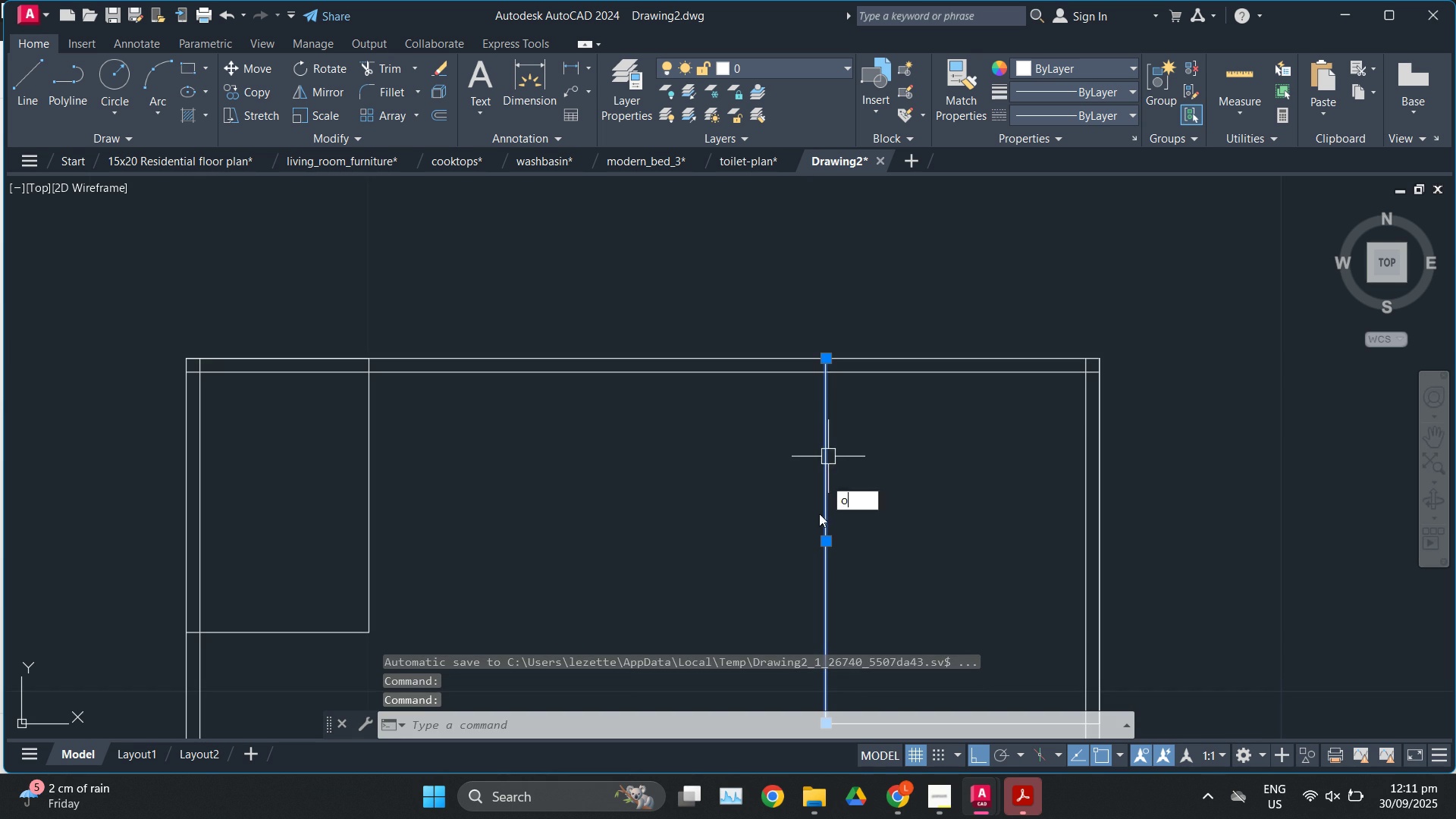 
key(Enter)